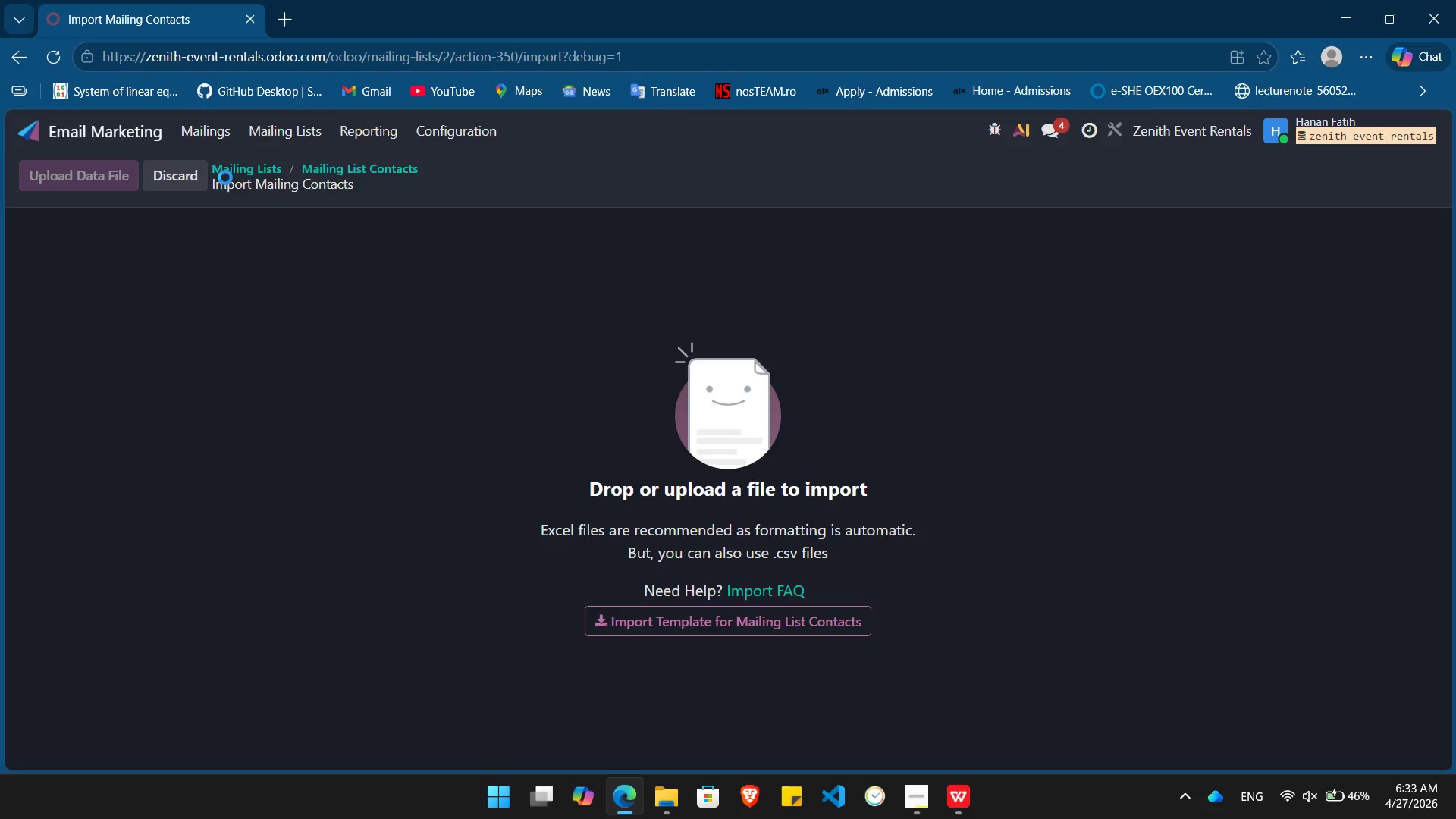 
left_click([96, 175])
 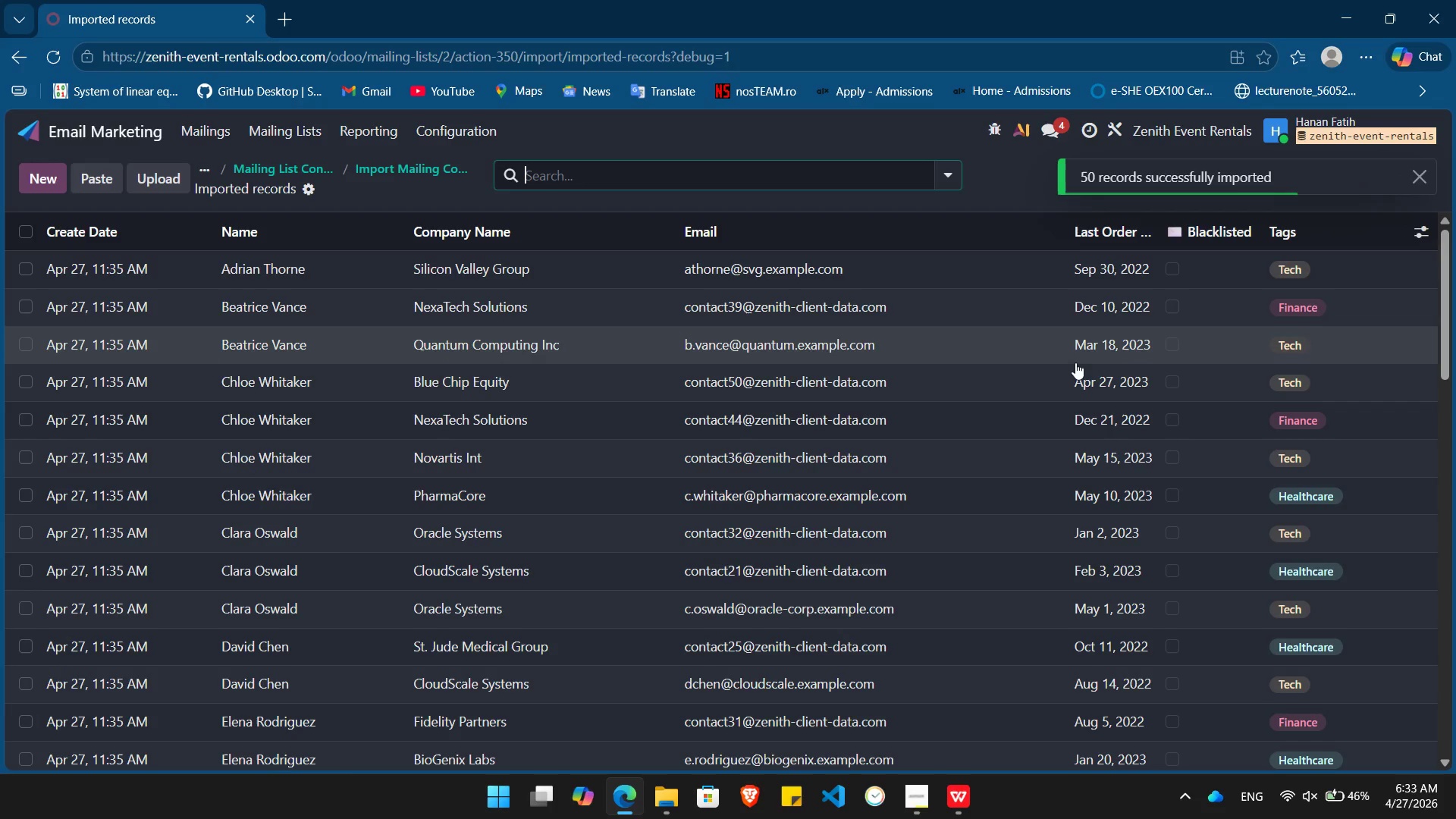 
left_click([1005, 166])
 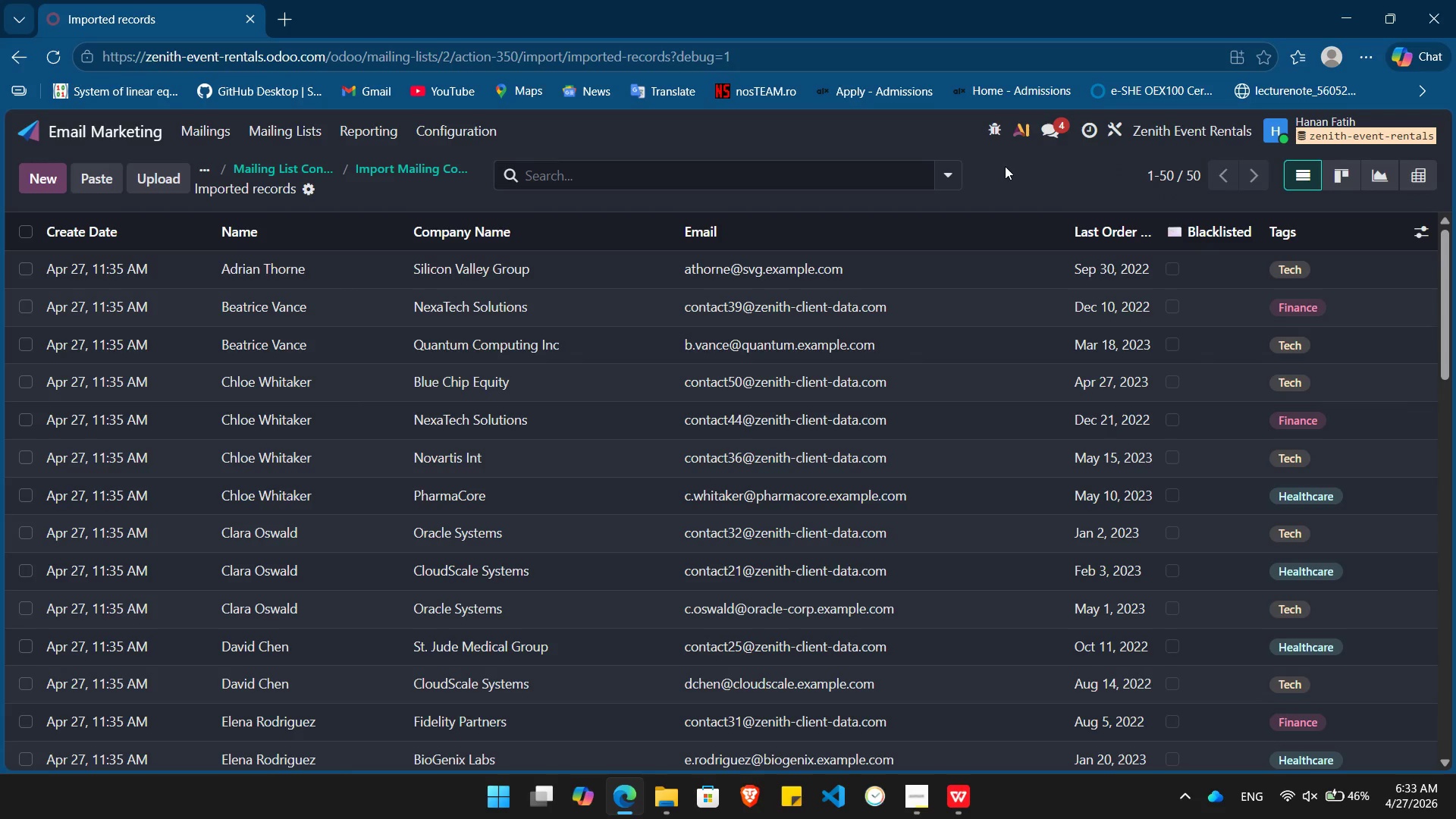 
wait(8.59)
 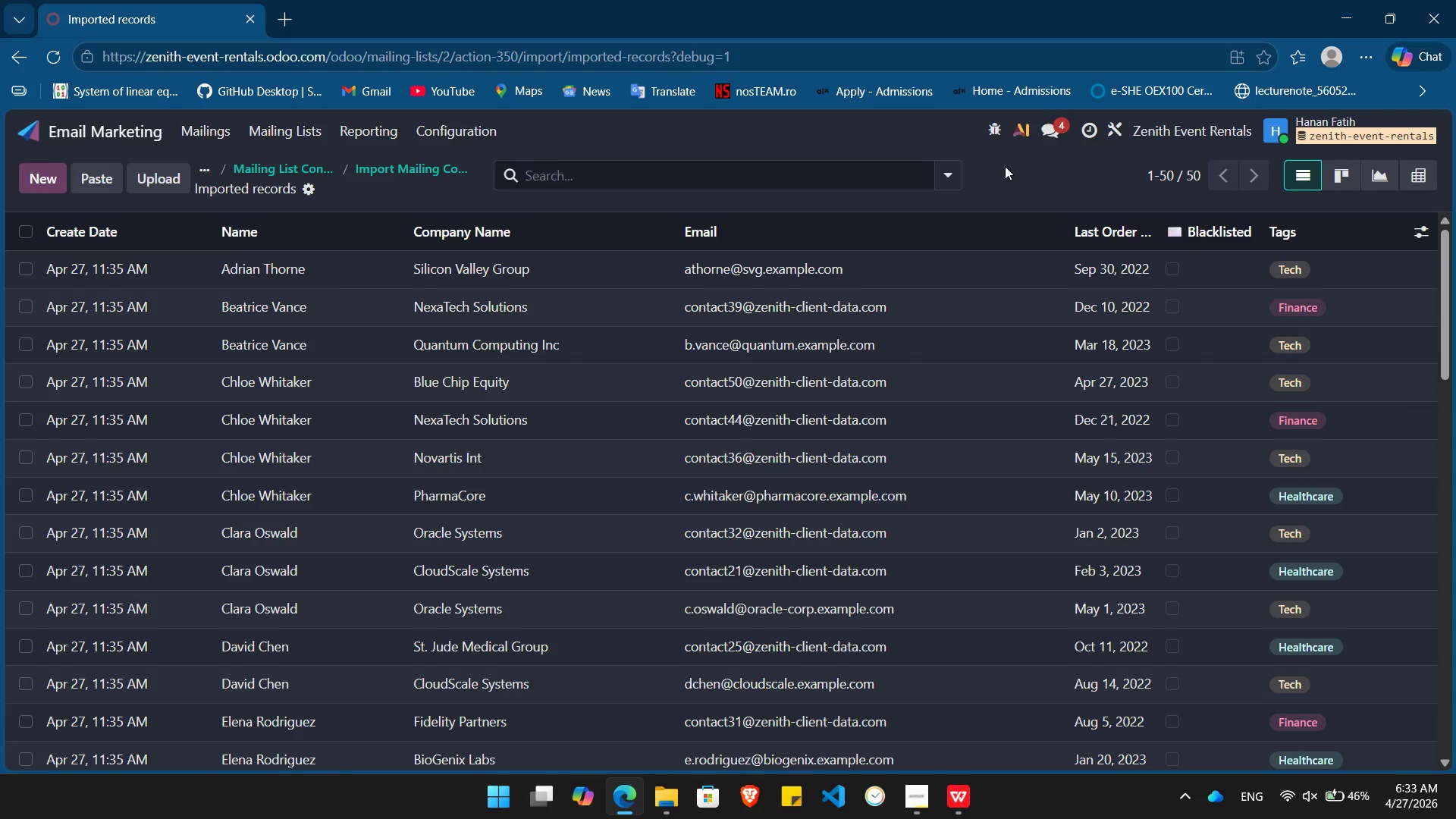 
left_click([296, 121])
 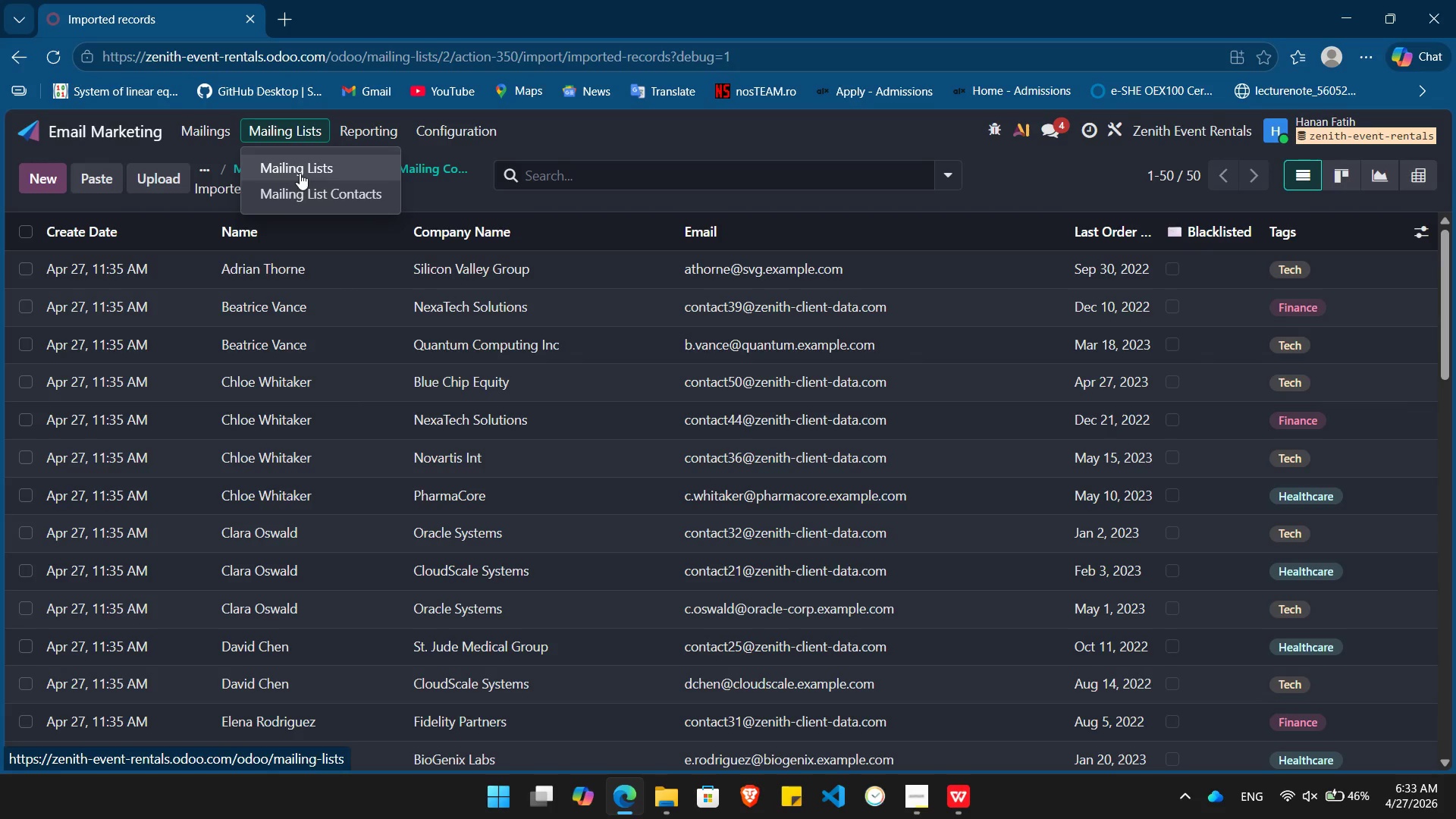 
left_click([300, 173])
 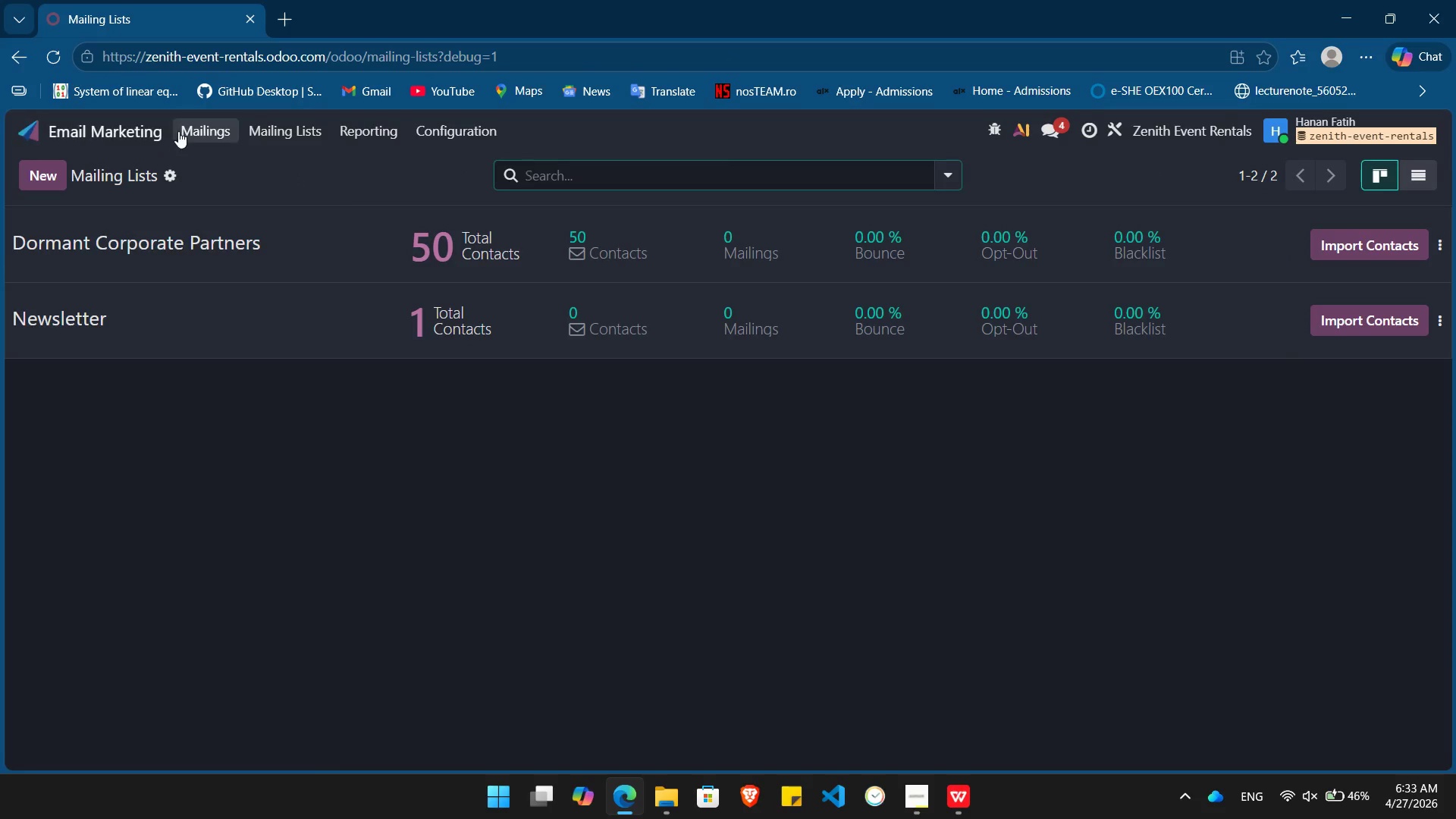 
left_click([198, 133])
 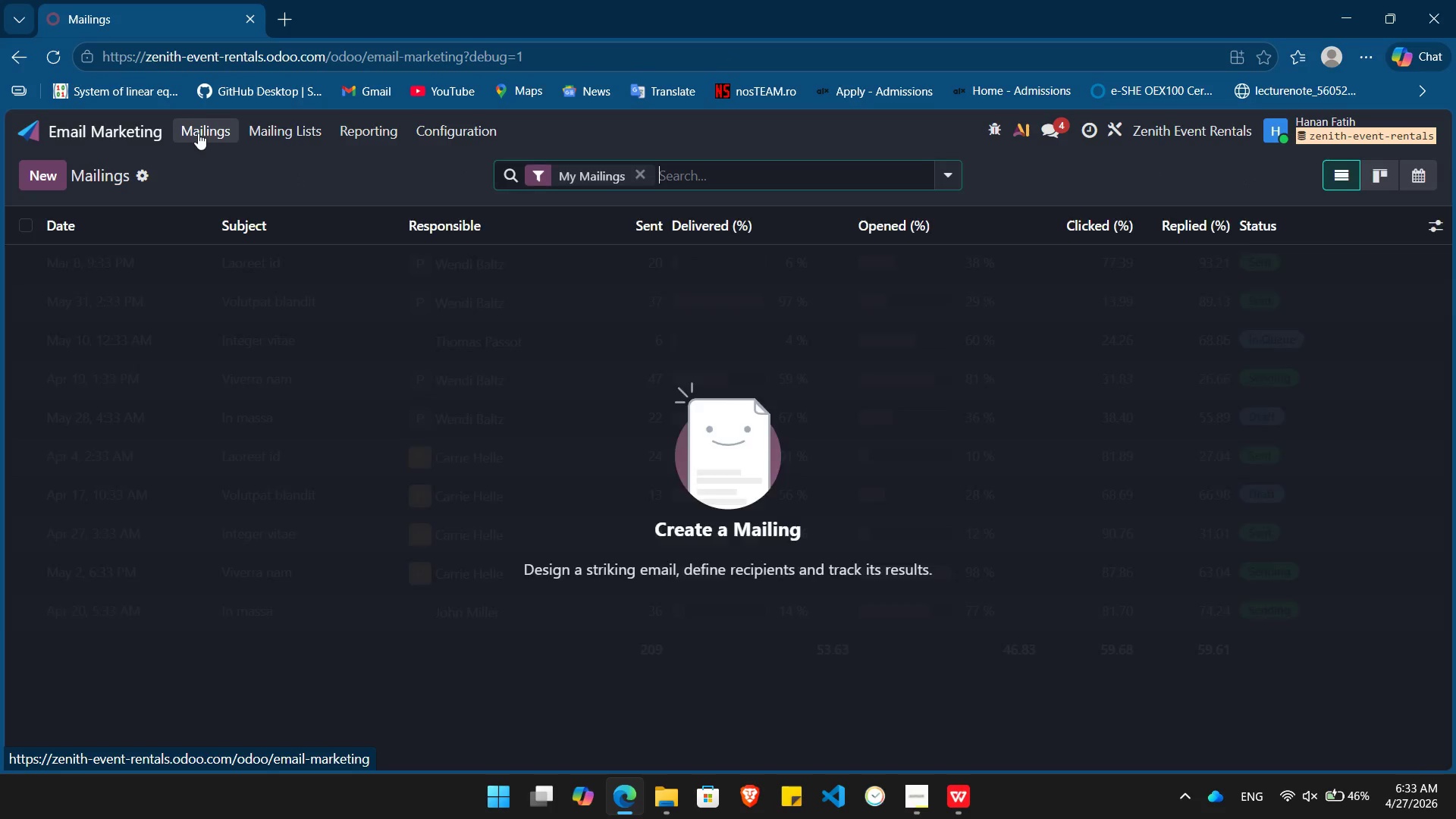 
key(Alt+Tab)
 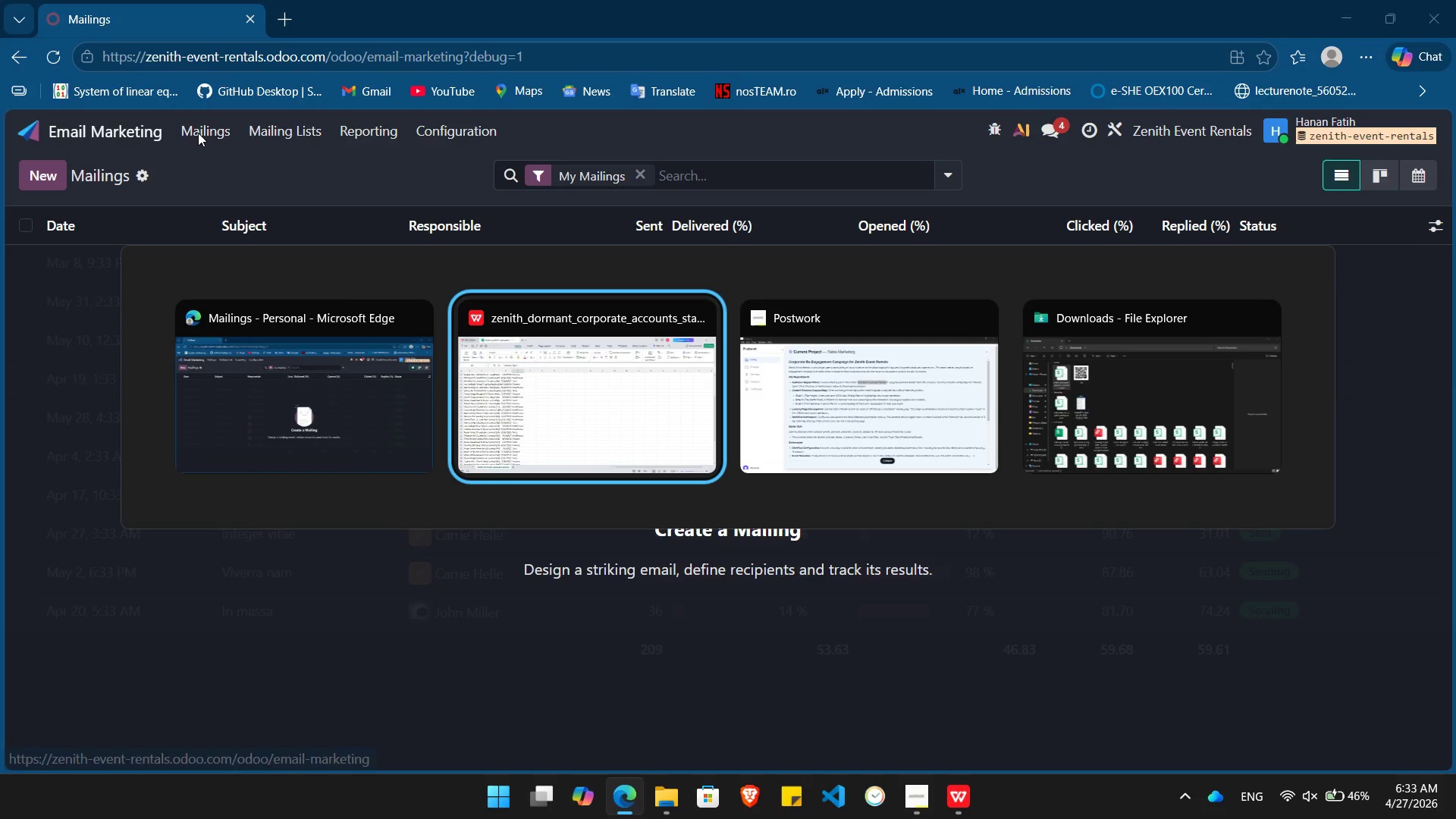 
key(Alt+Tab)